 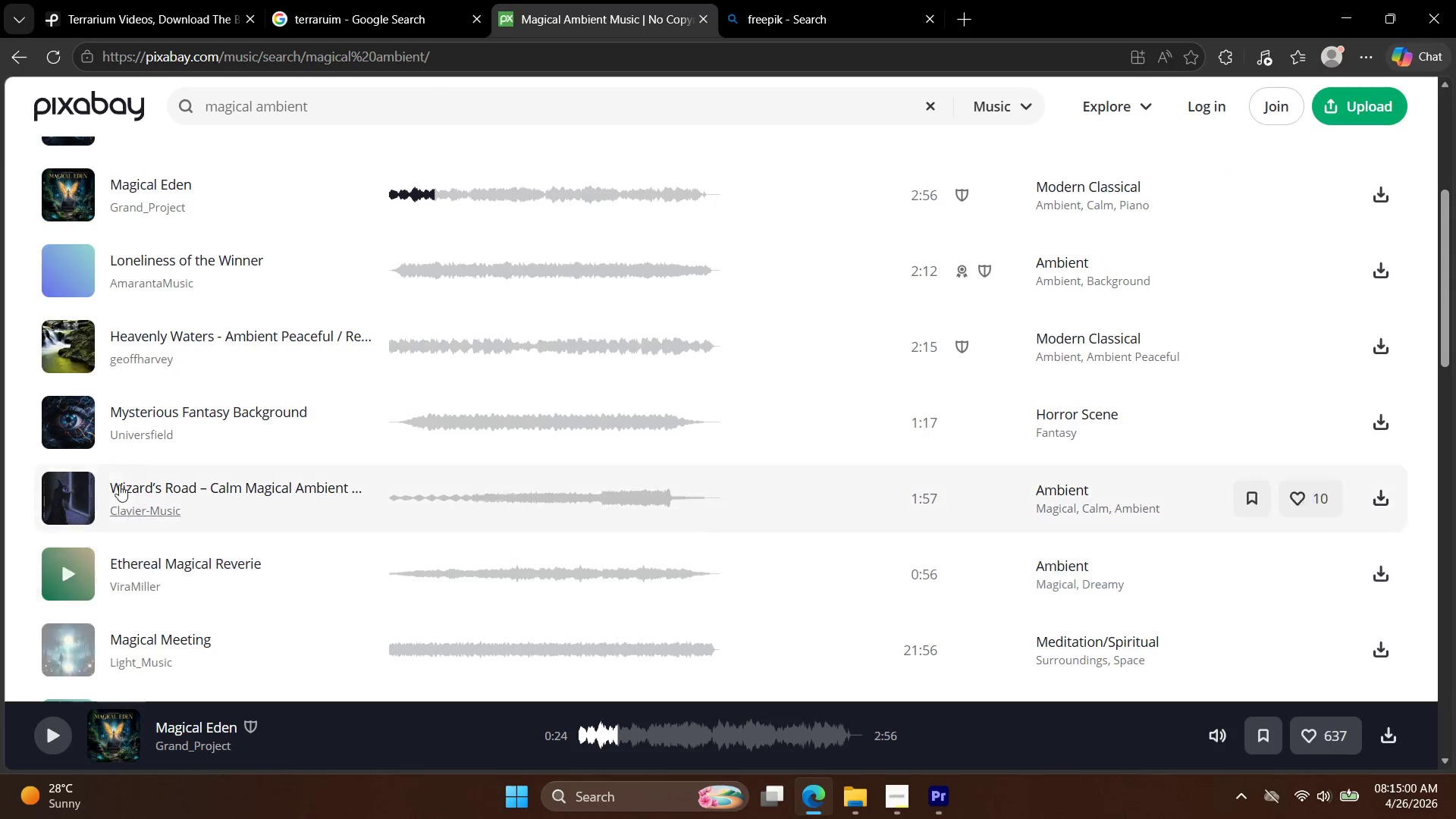 
left_click([69, 491])
 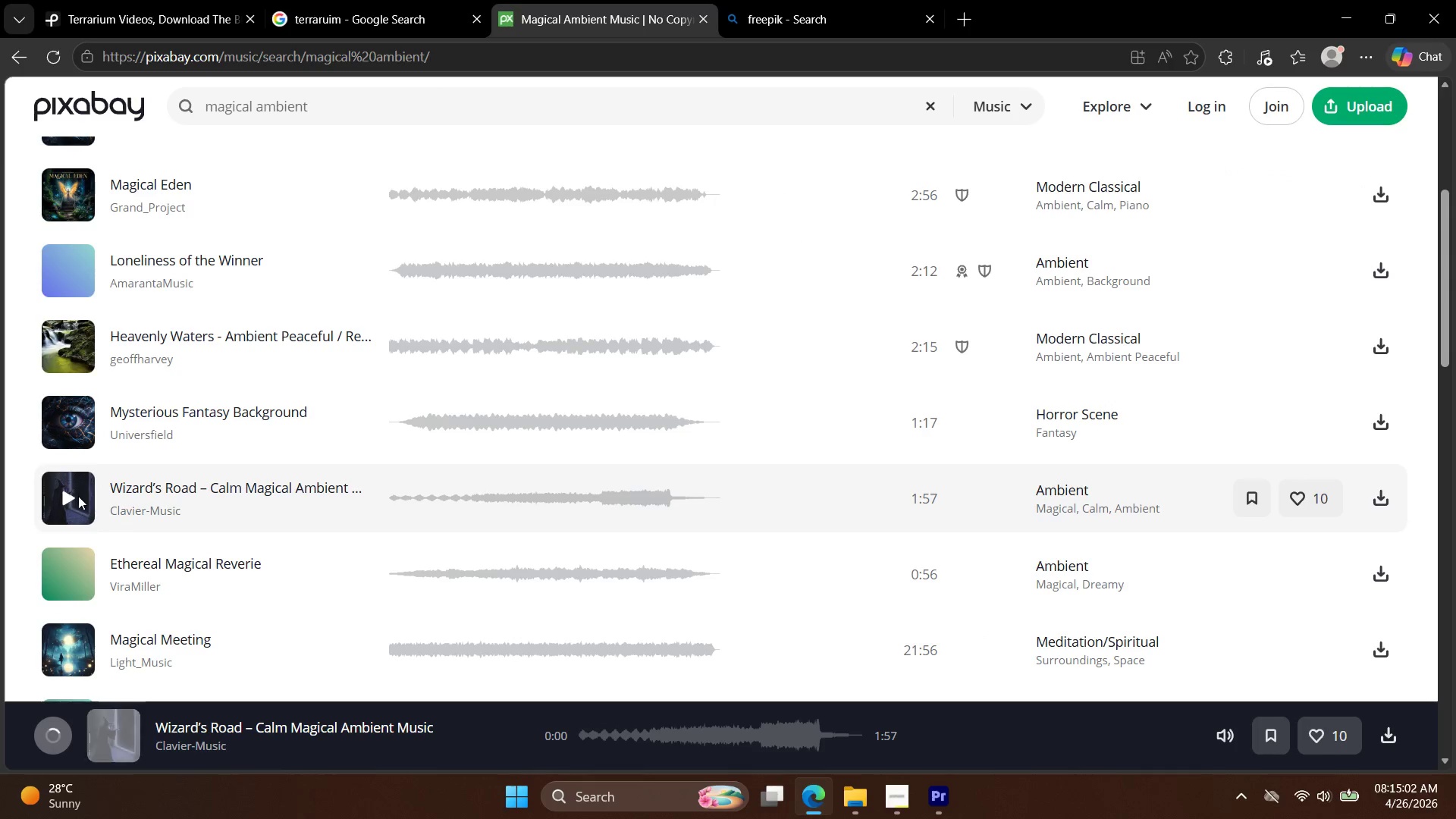 
left_click([69, 500])
 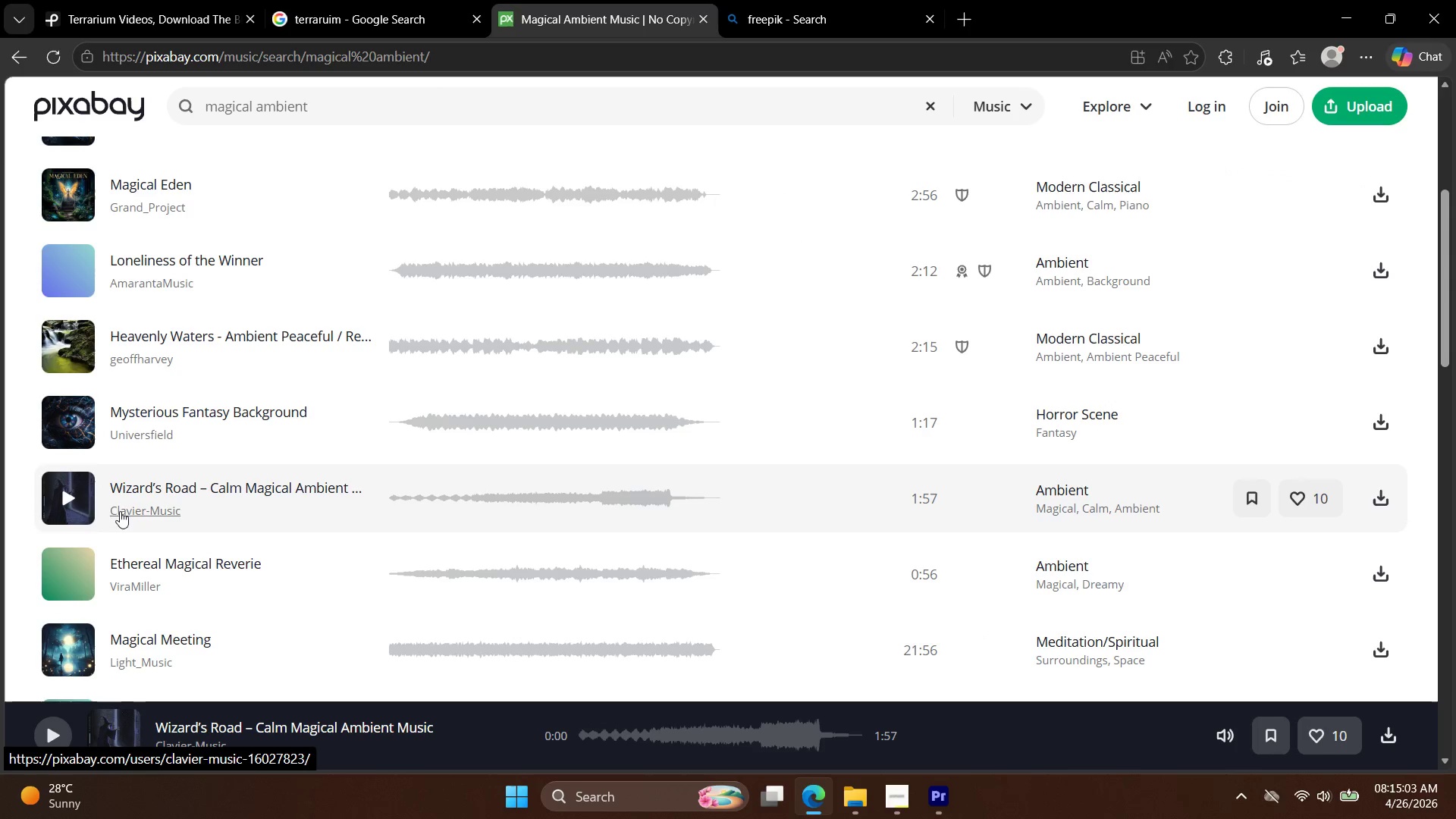 
left_click([80, 499])
 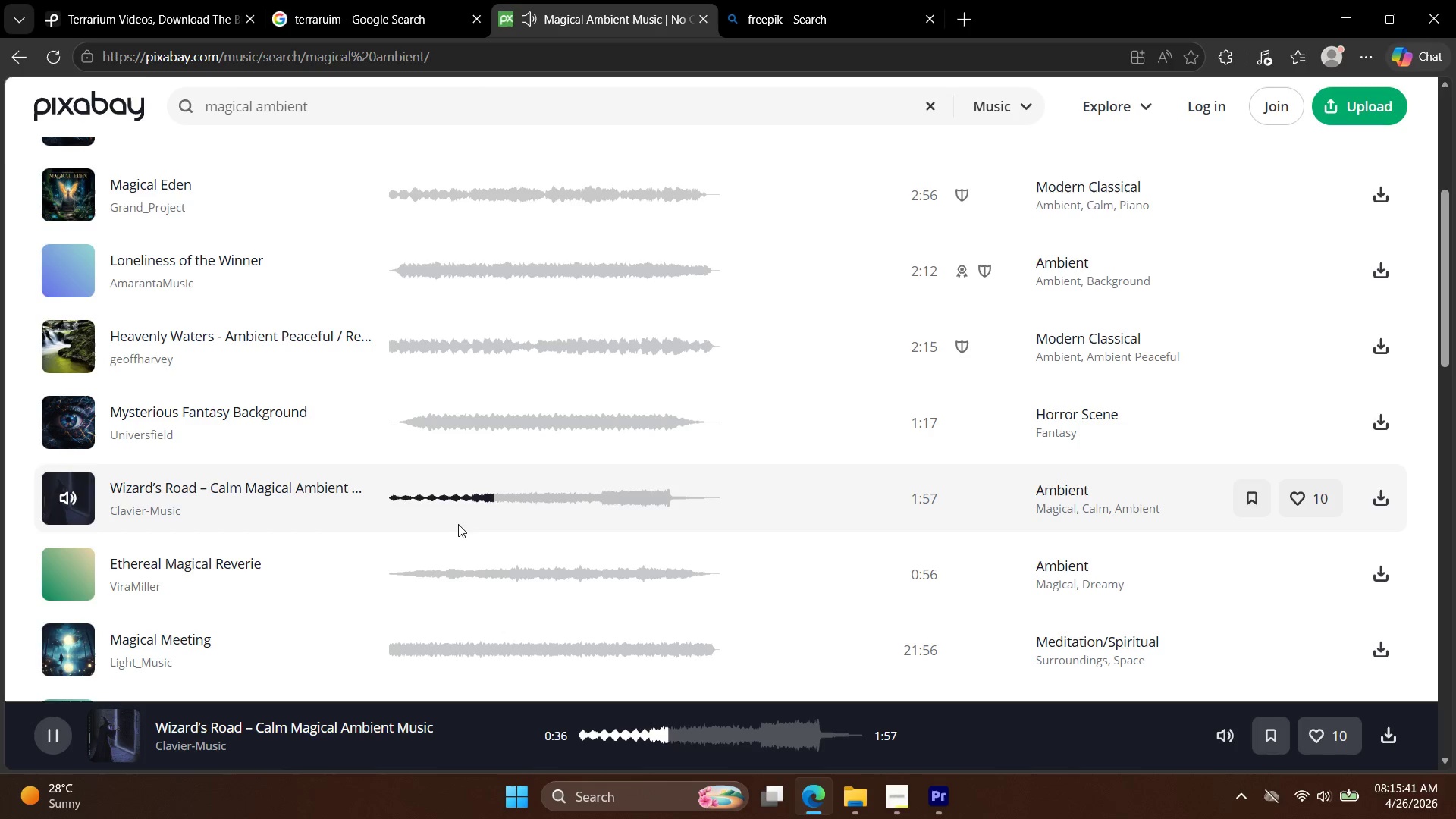 
wait(42.7)
 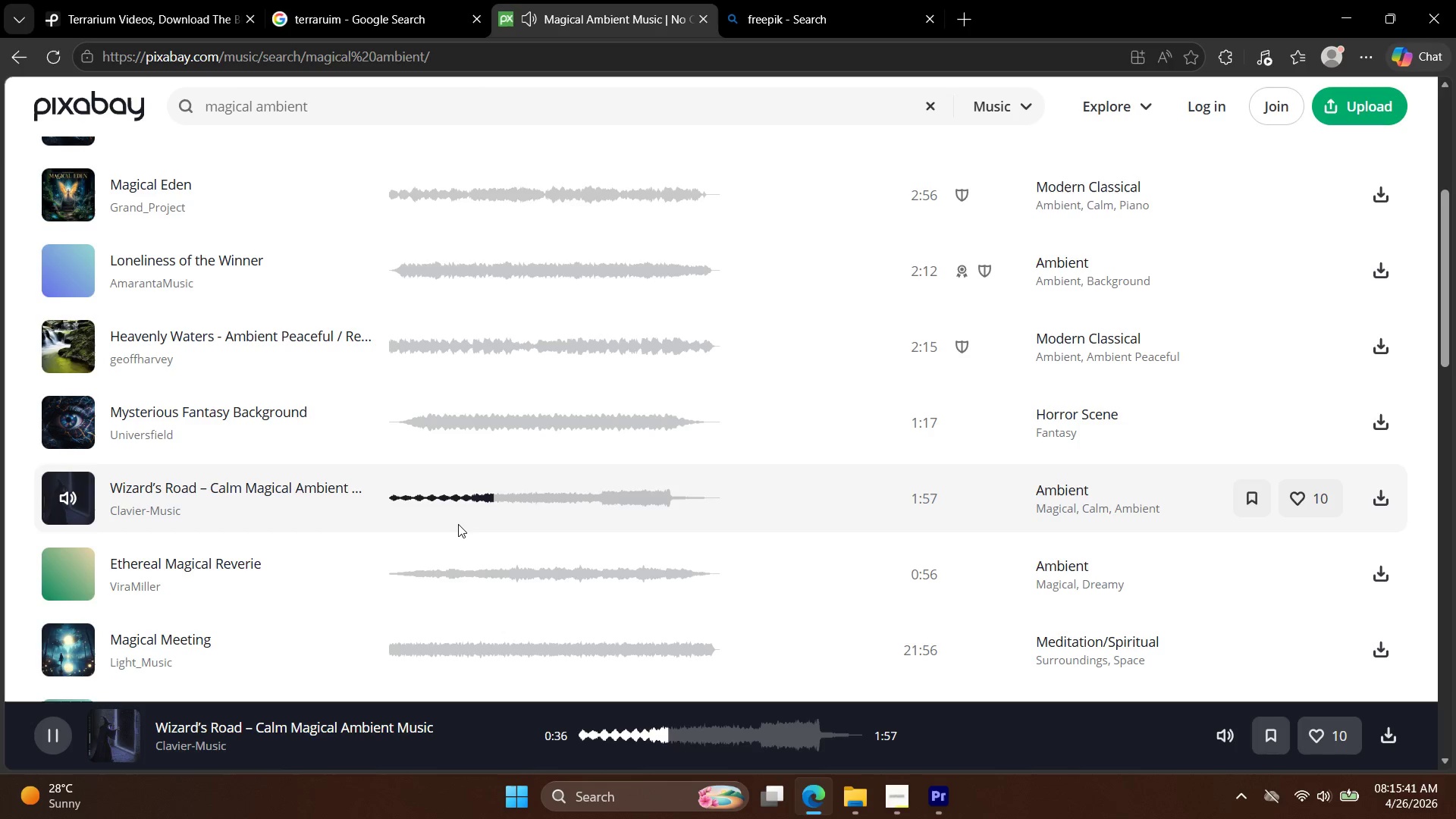 
left_click([64, 734])
 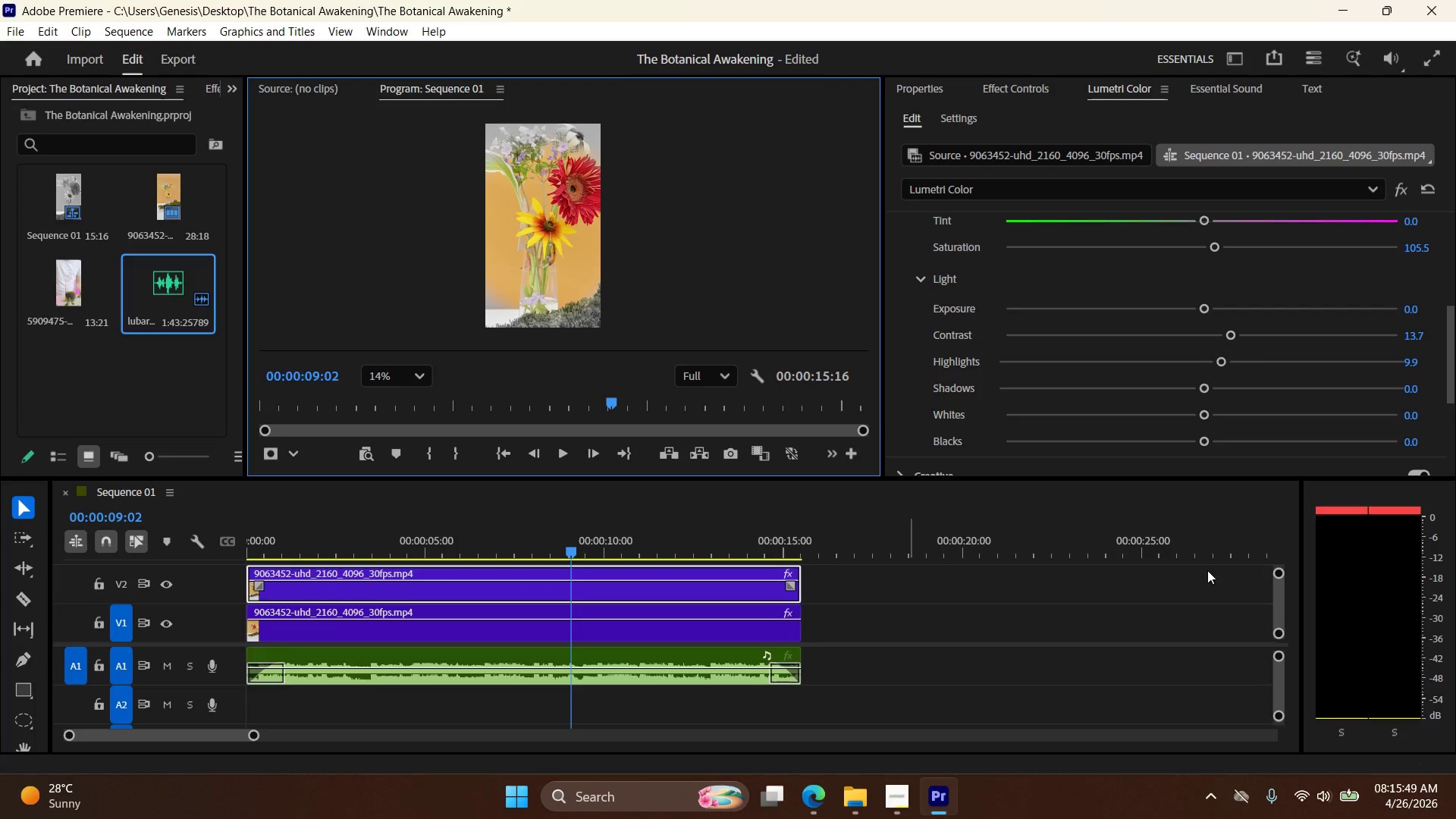 
left_click_drag(start_coordinate=[1279, 572], to_coordinate=[1279, 561])
 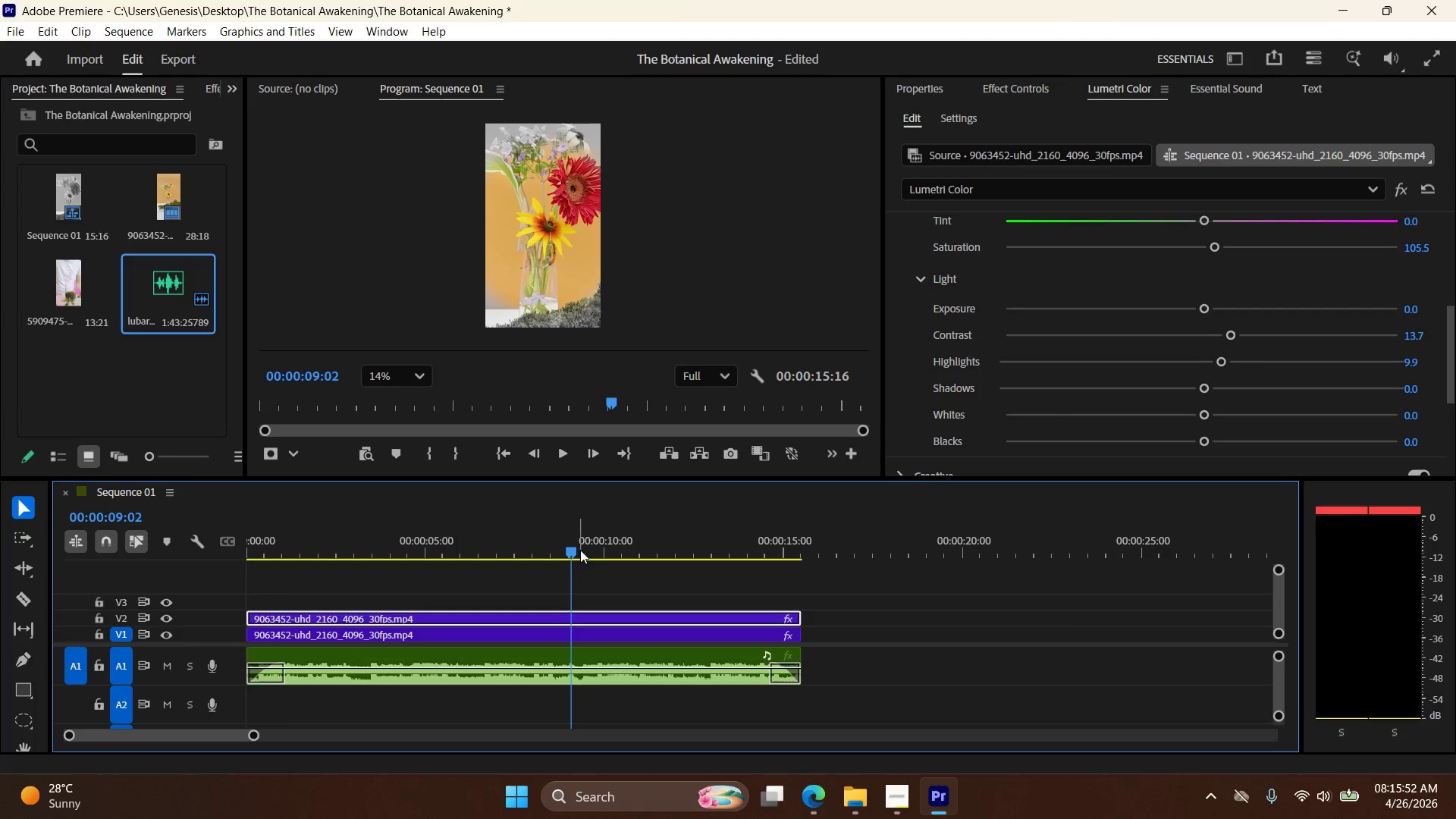 
left_click_drag(start_coordinate=[575, 548], to_coordinate=[679, 553])
 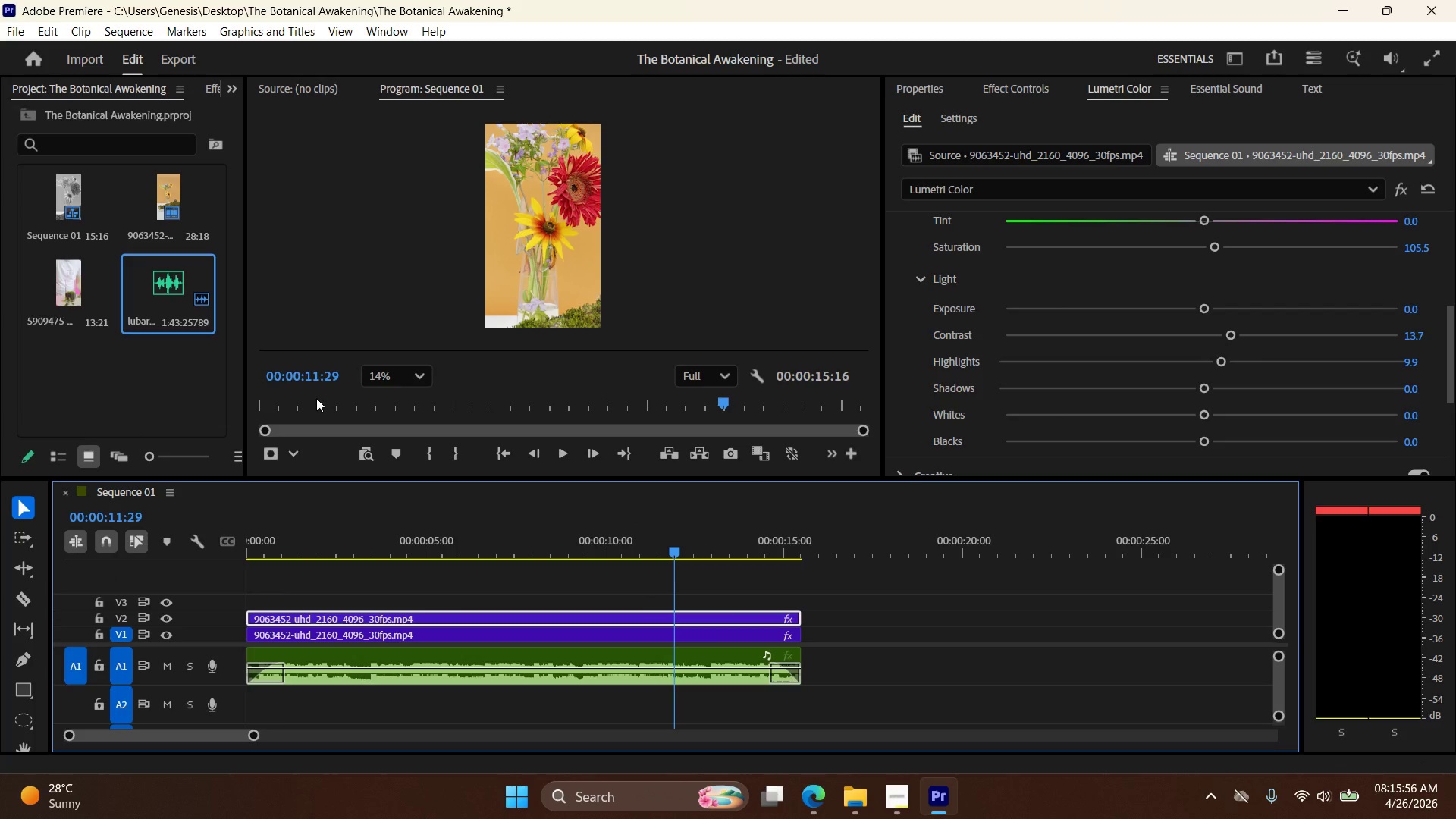 
key(T)
 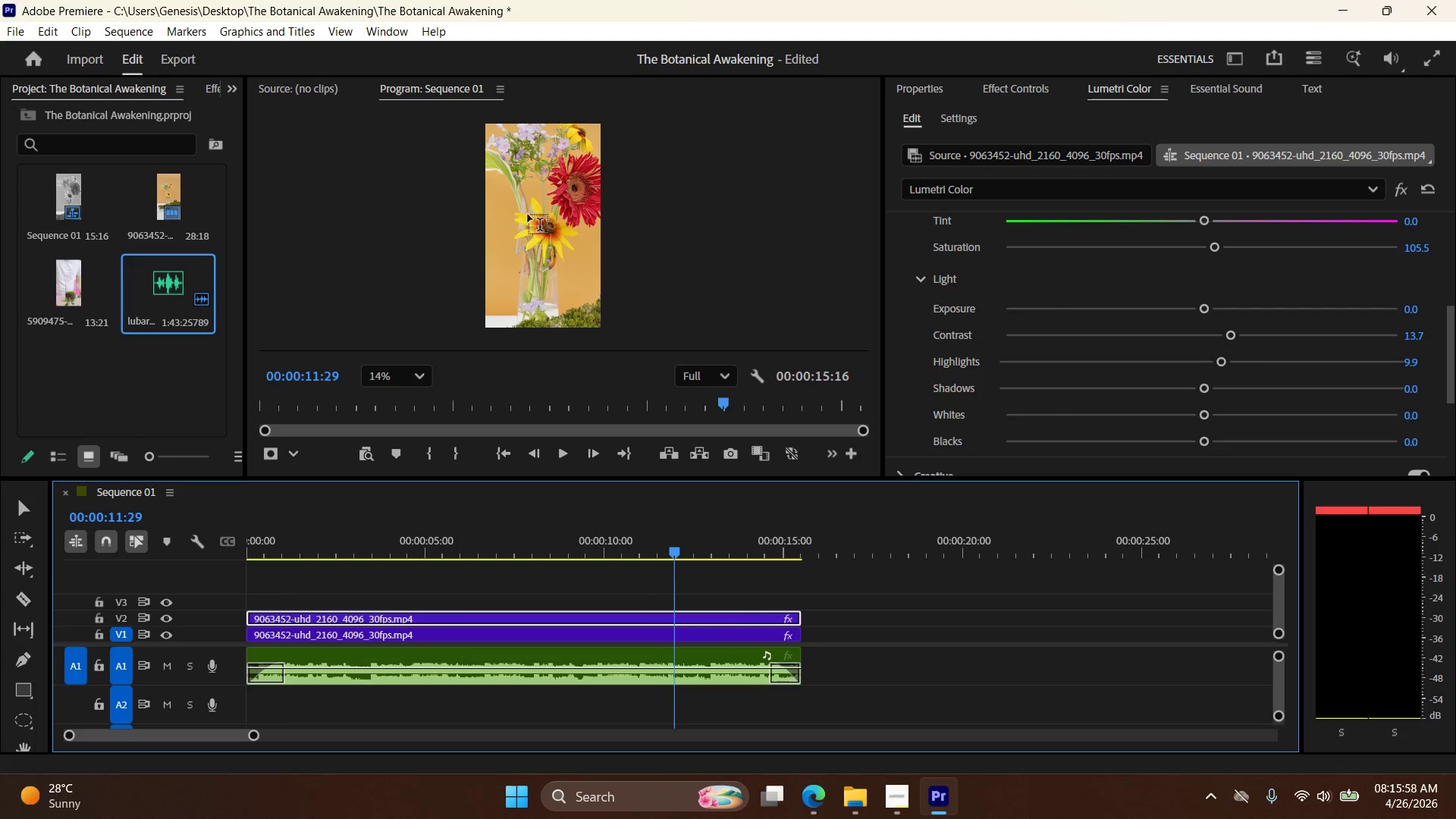 
left_click([516, 220])
 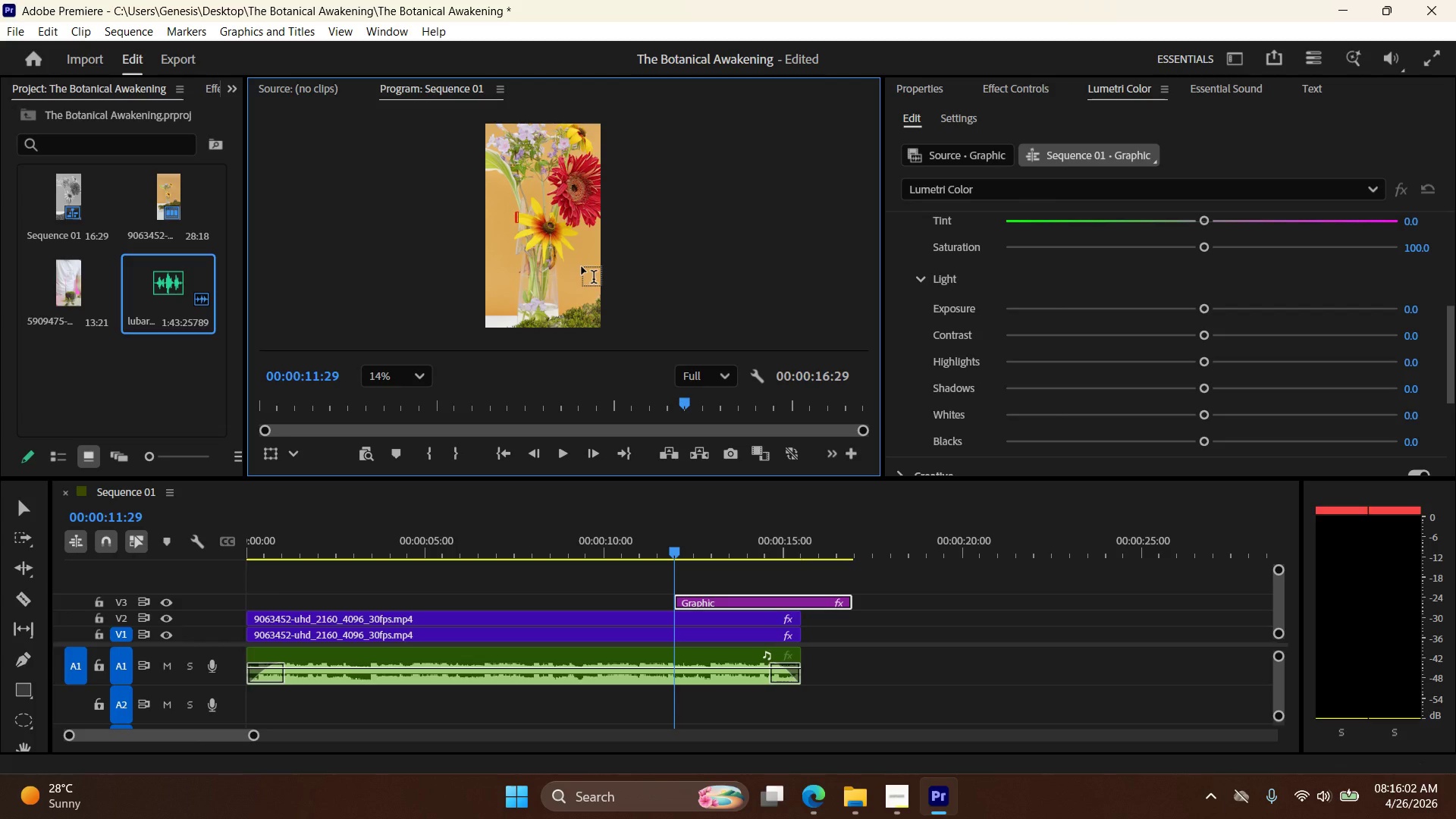 
wait(6.36)
 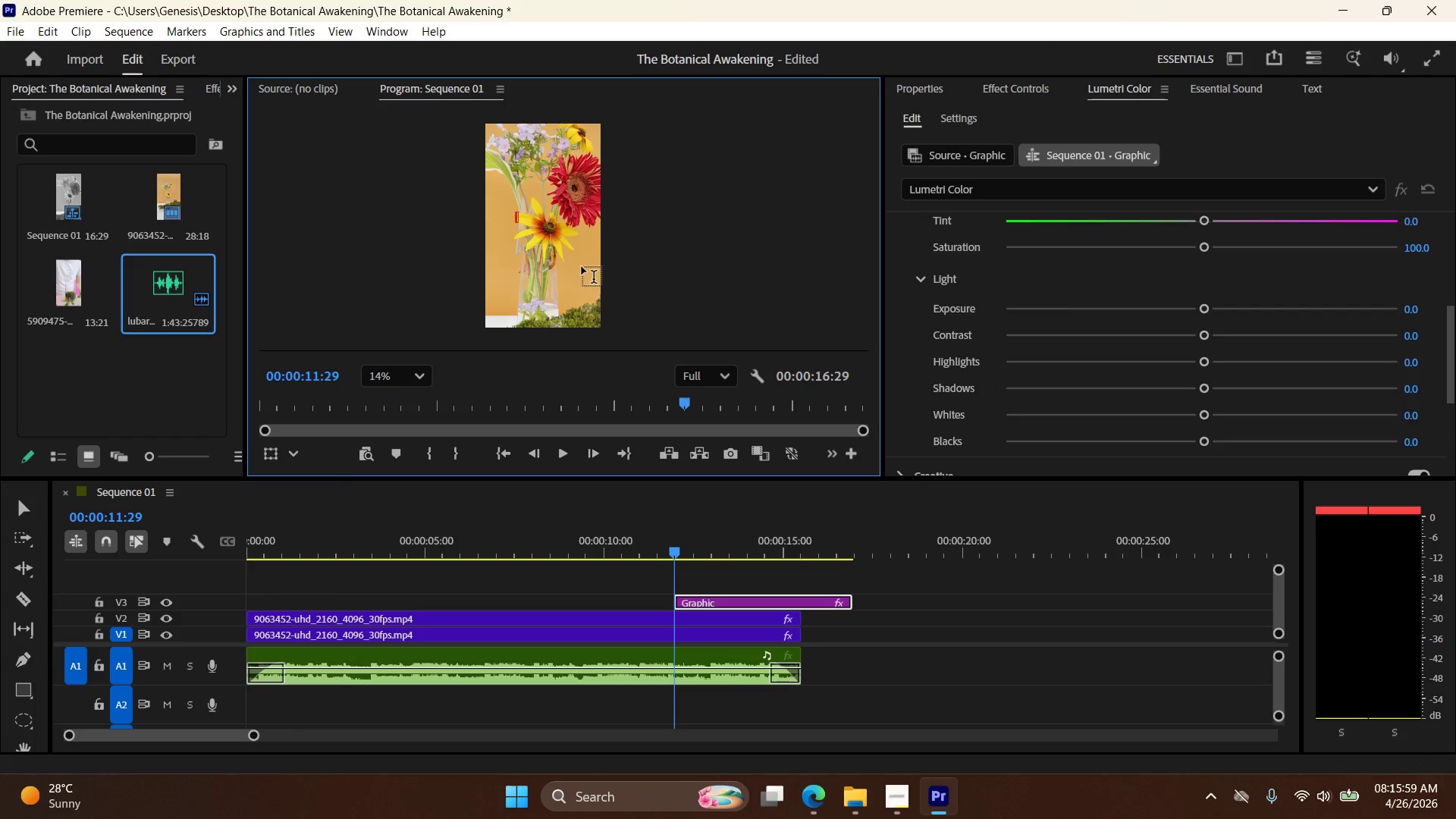 
type(THE T)
key(Backspace)
key(Backspace)
key(Backspace)
key(Backspace)
type(he Terran)
key(Backspace)
type(rium Alchemist)
 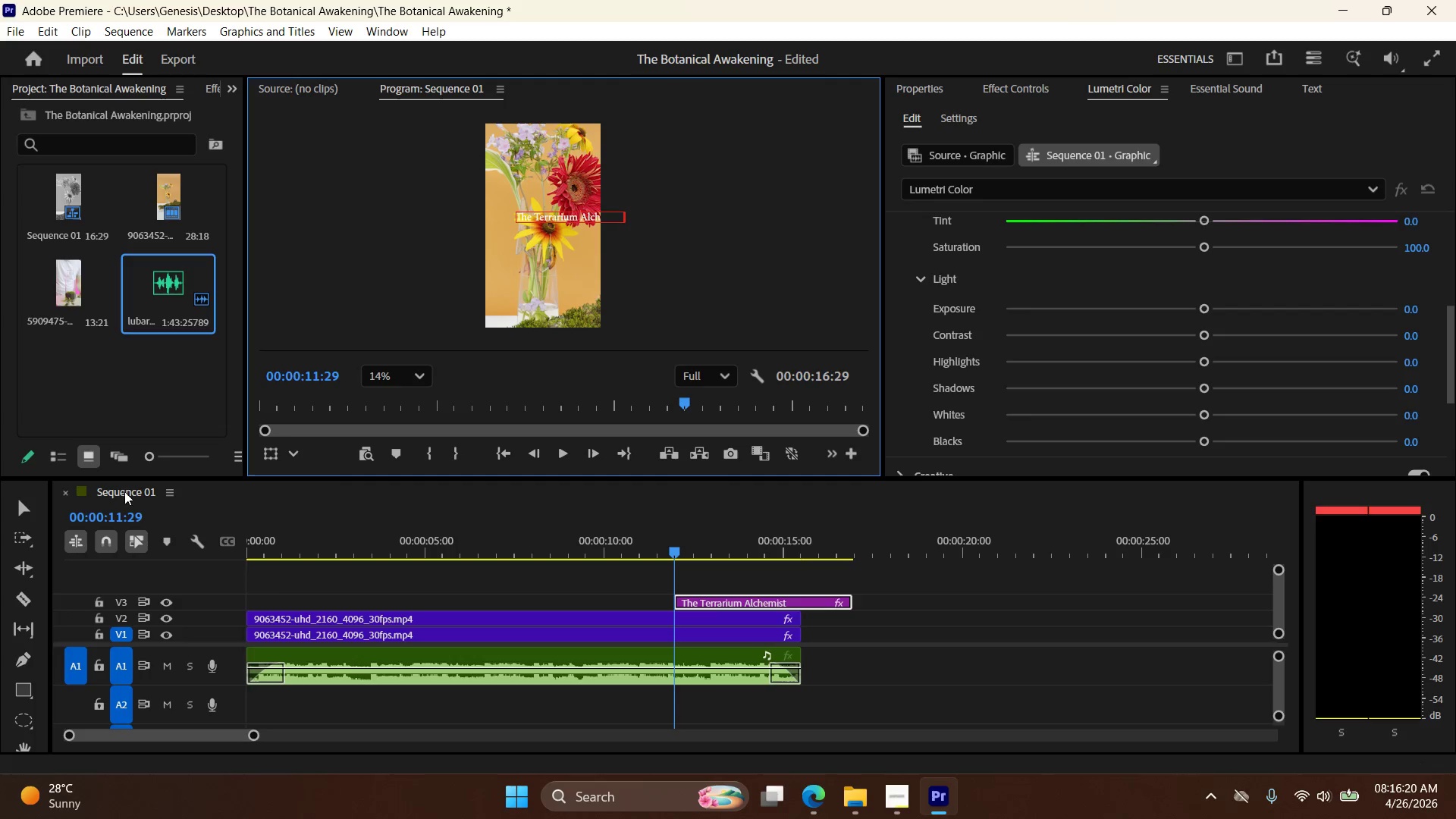 
left_click([14, 496])
 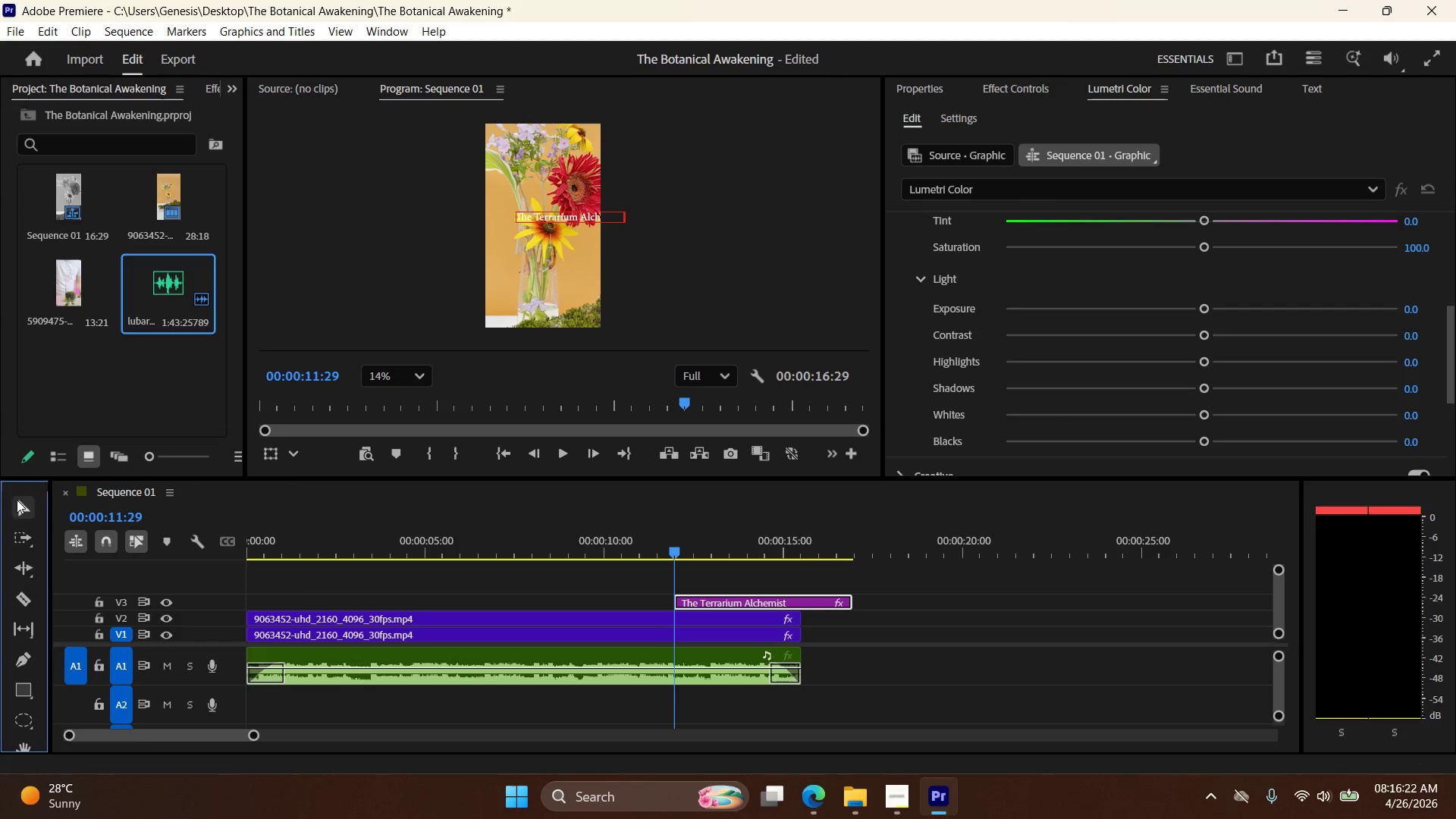 
left_click([25, 507])
 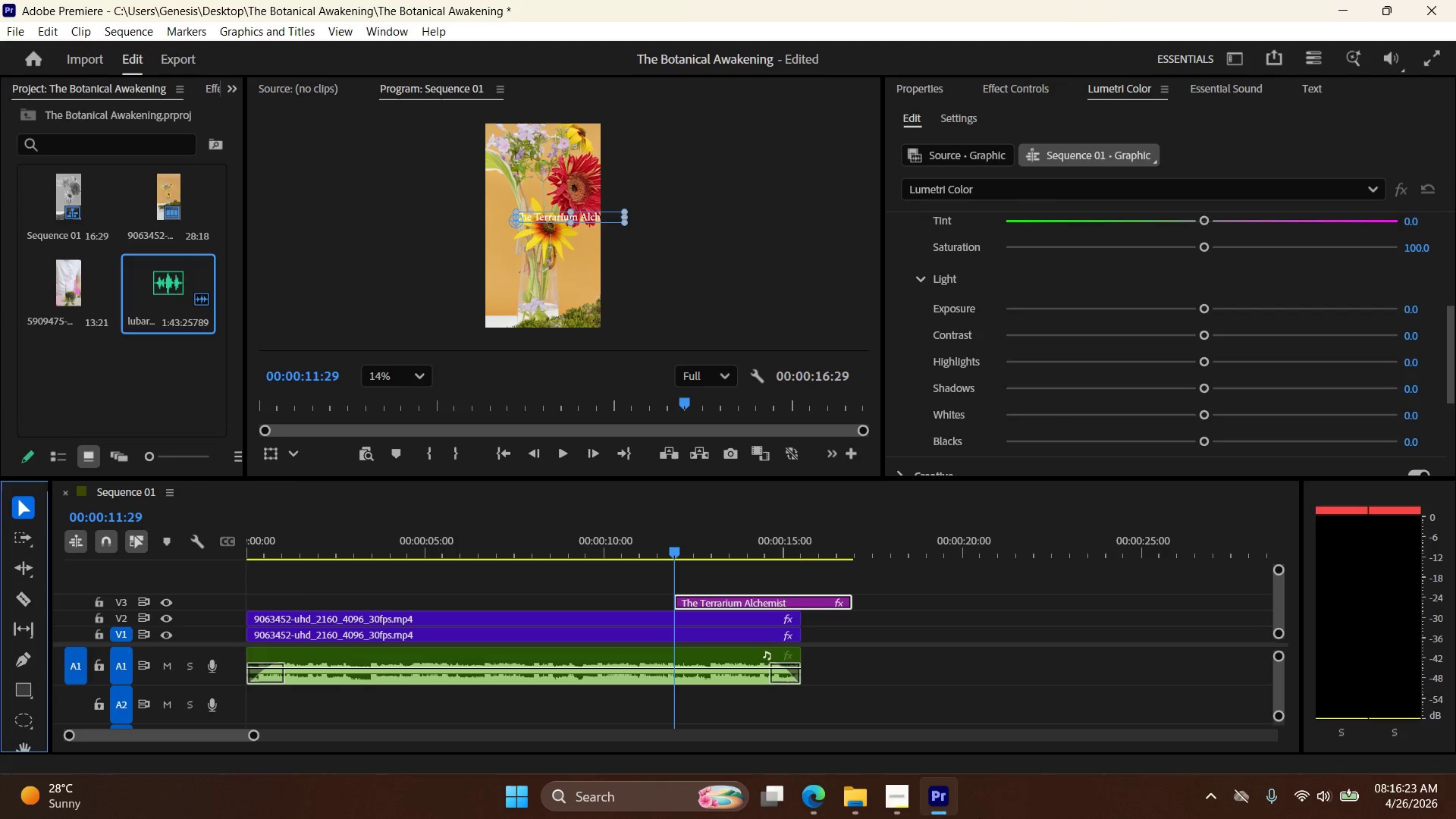 
left_click([892, 792])